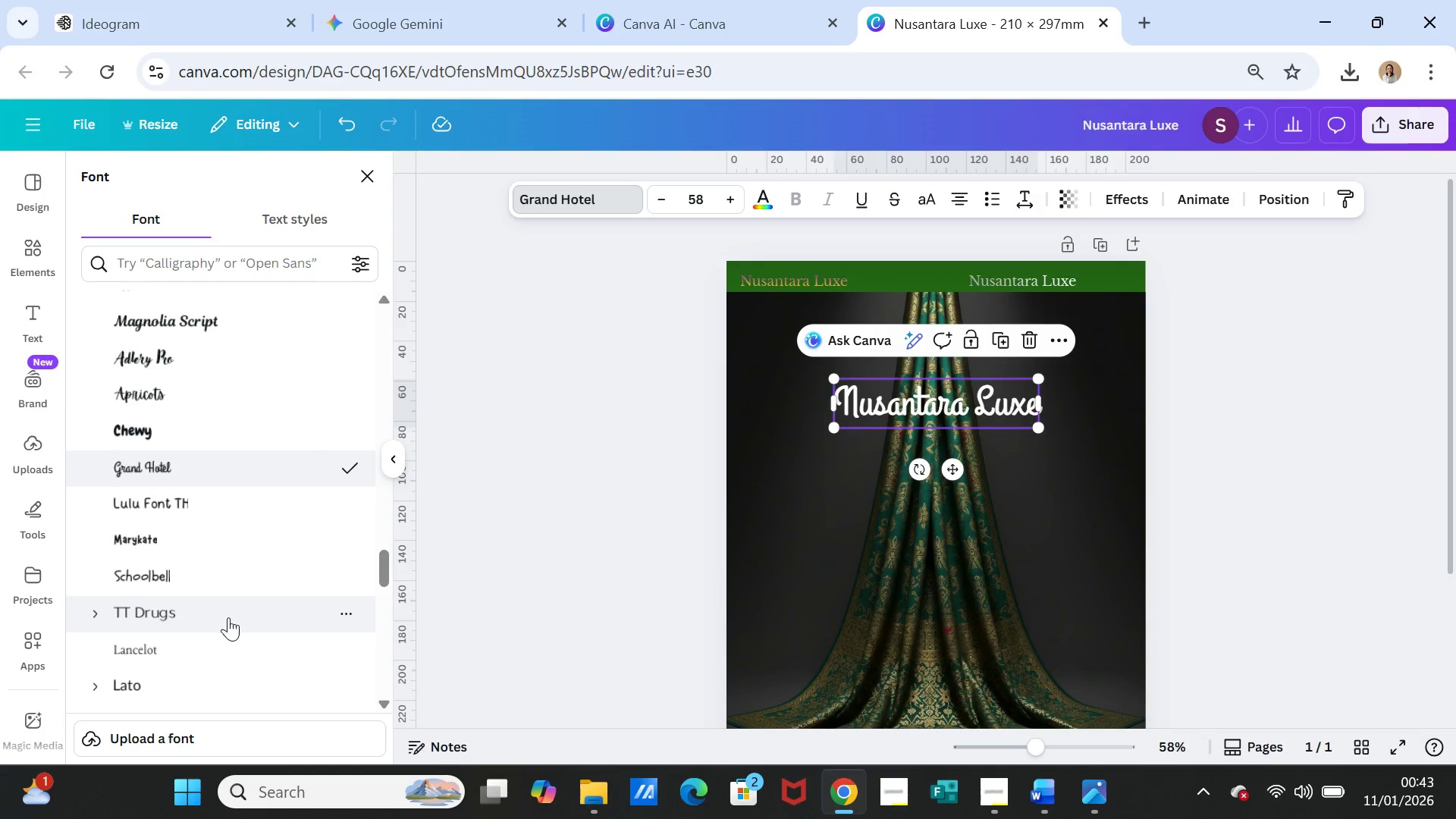 
scroll: coordinate [228, 608], scroll_direction: down, amount: 7.0
 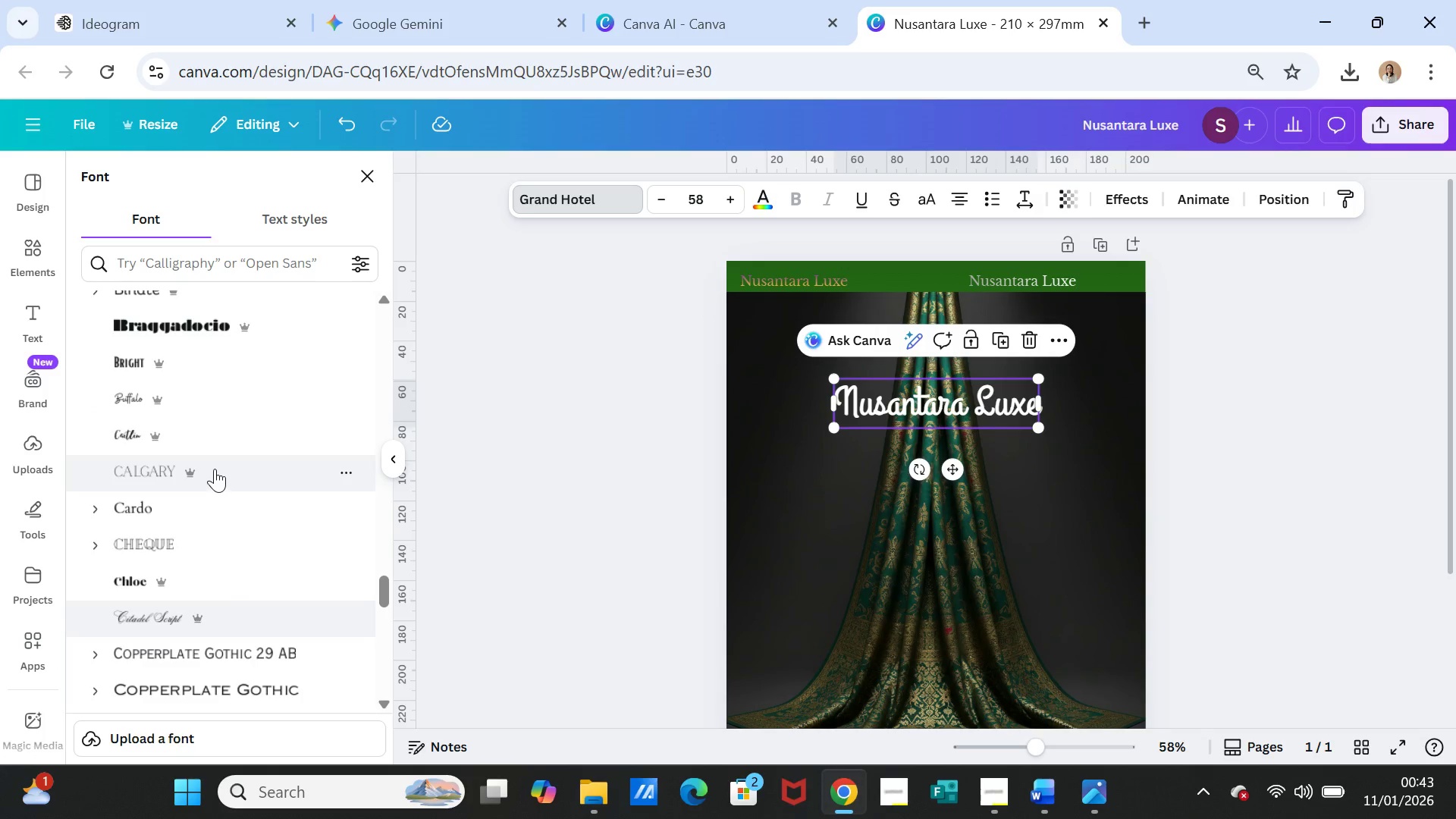 
left_click([215, 469])
 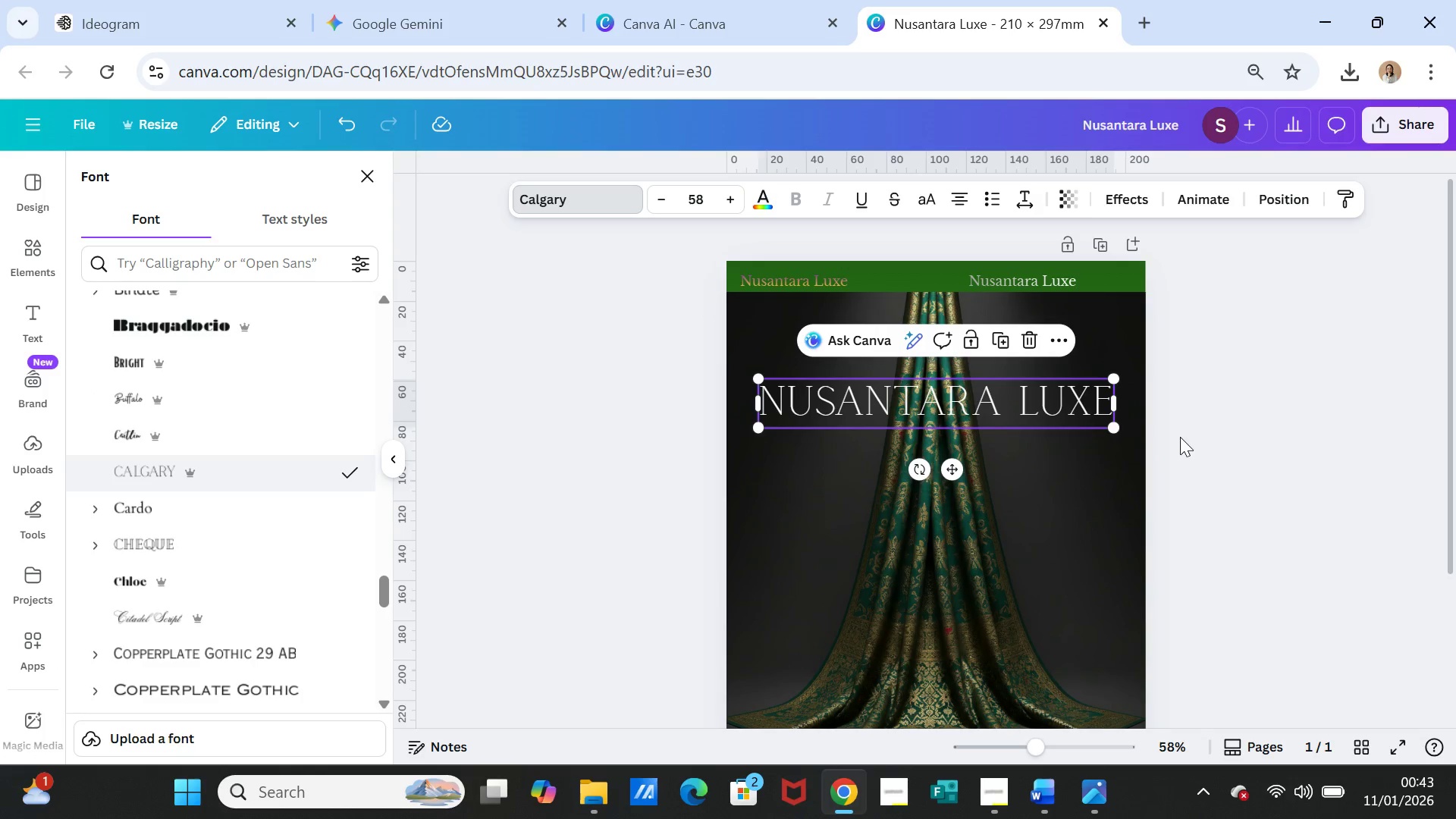 
scroll: coordinate [243, 578], scroll_direction: down, amount: 4.0
 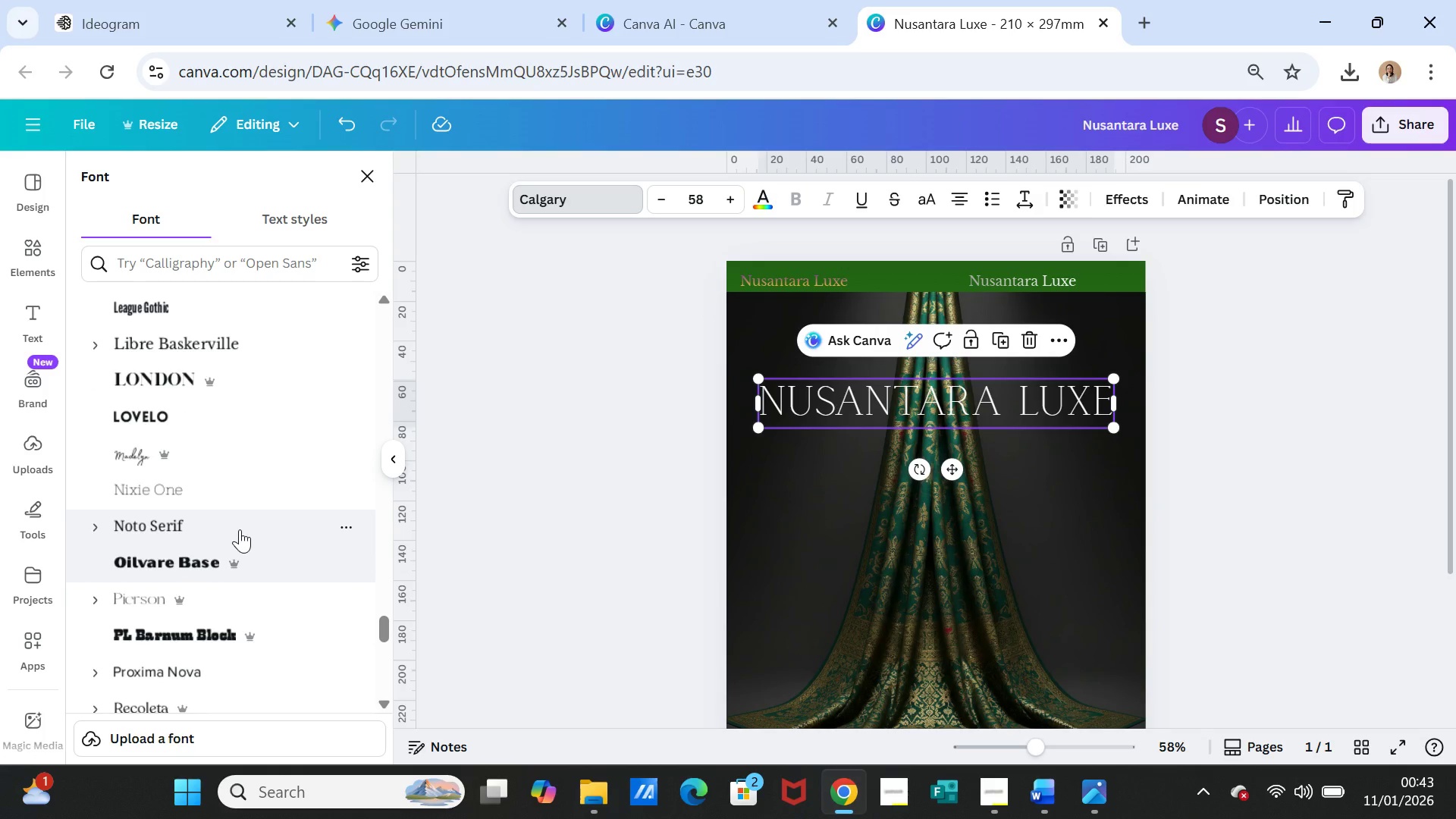 
left_click([240, 529])
 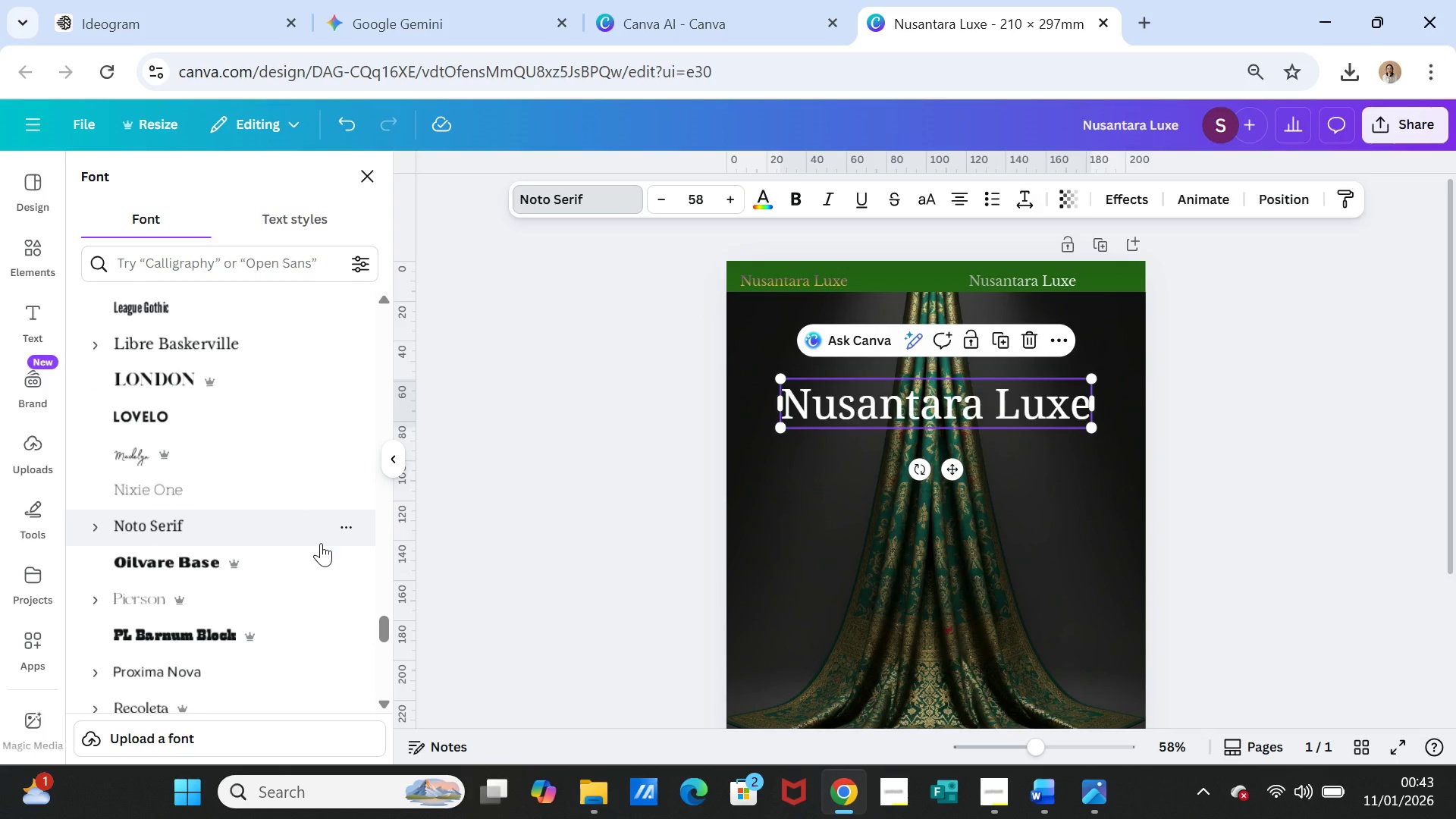 
wait(10.45)
 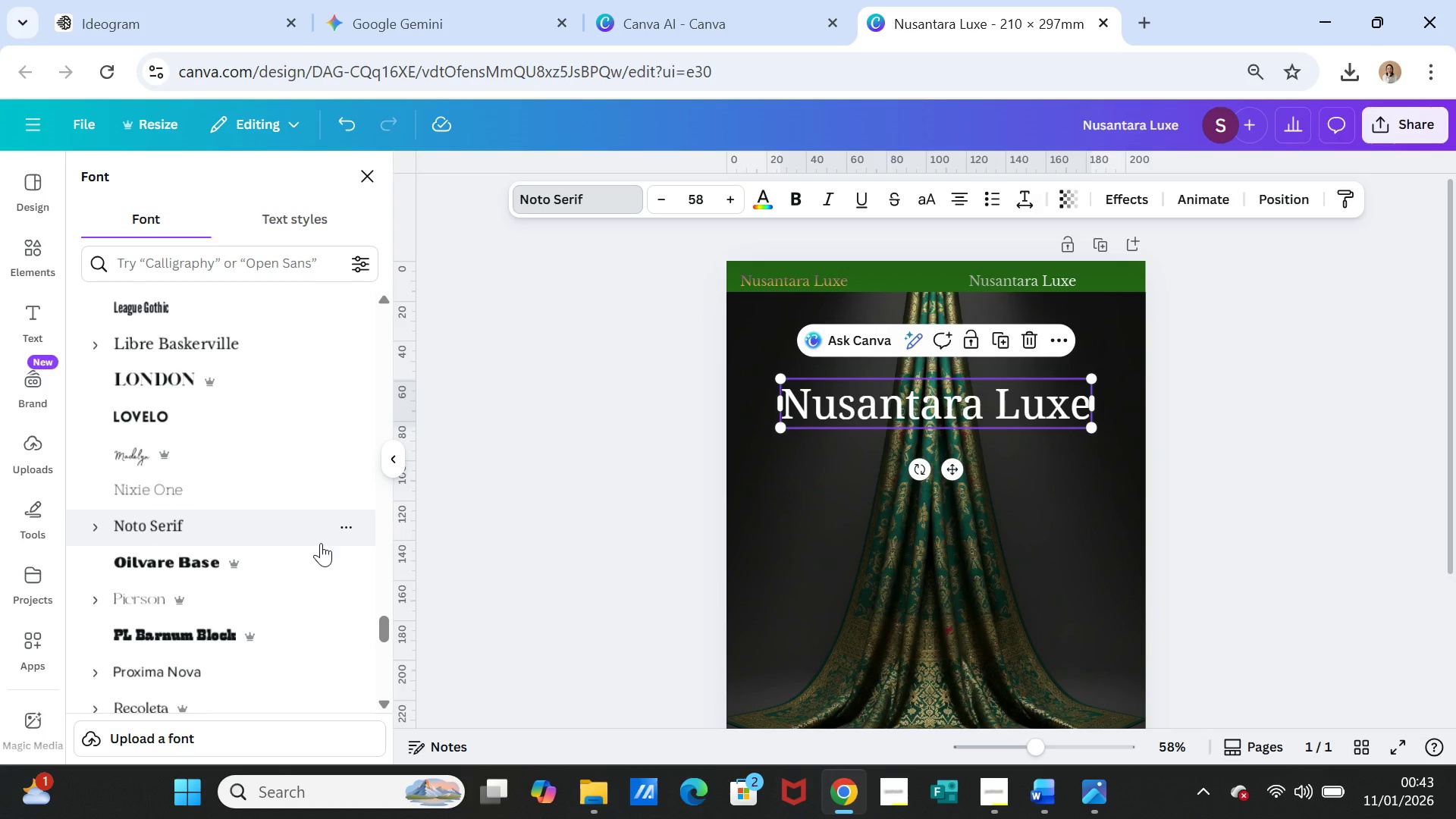 
scroll: coordinate [286, 610], scroll_direction: down, amount: 1.0
 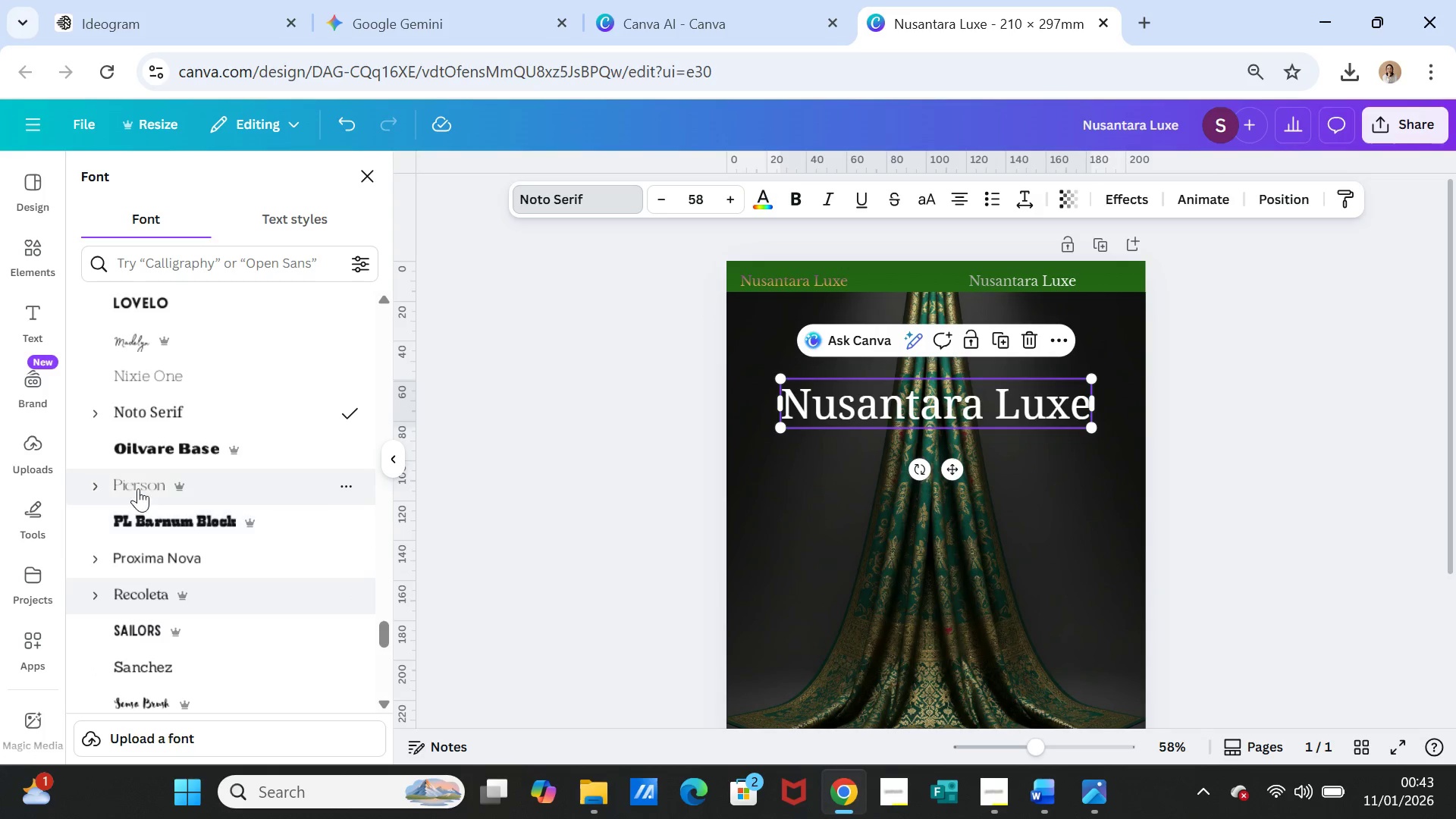 
left_click([138, 488])
 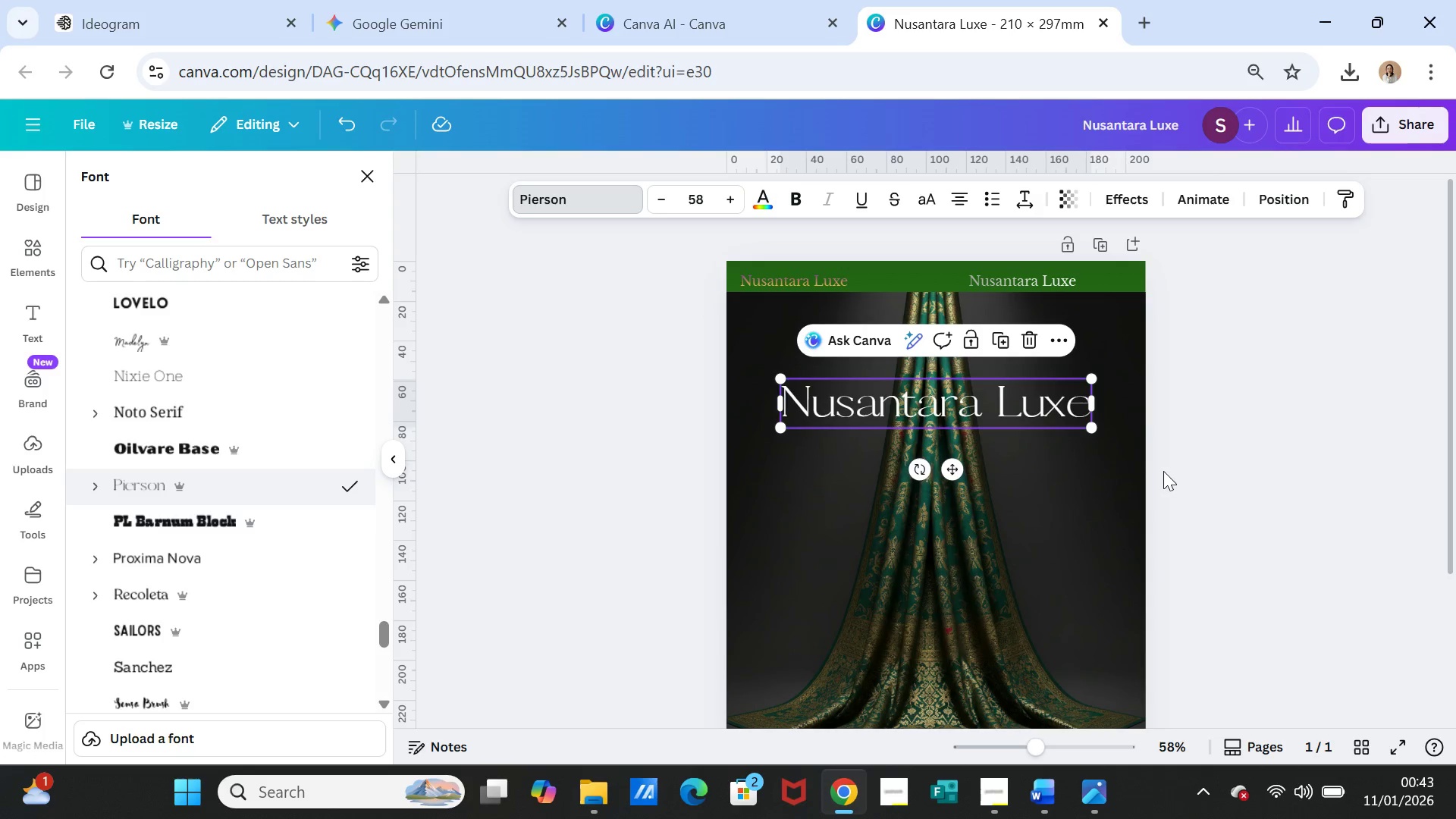 
wait(7.0)
 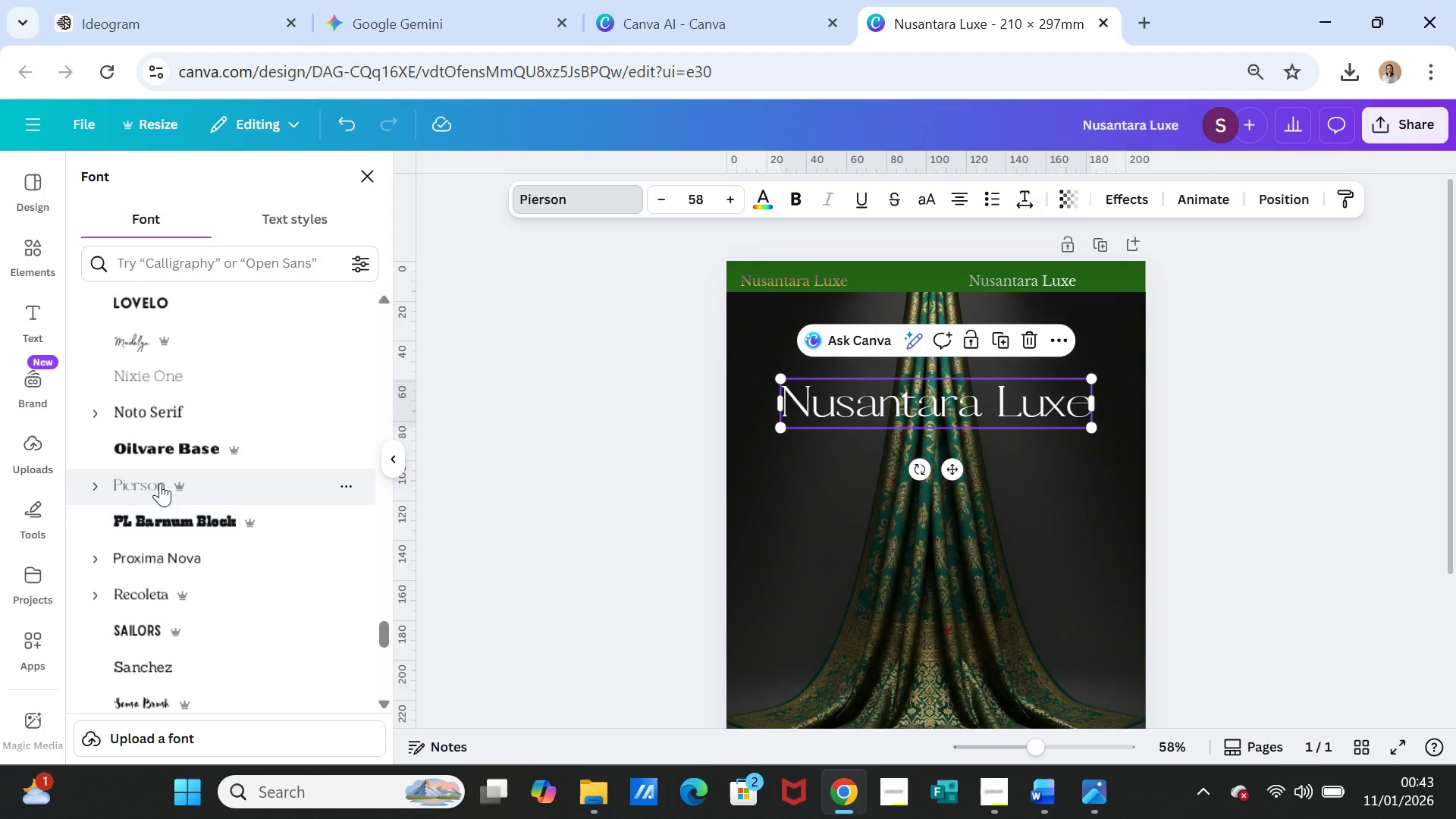 
left_click([1260, 469])
 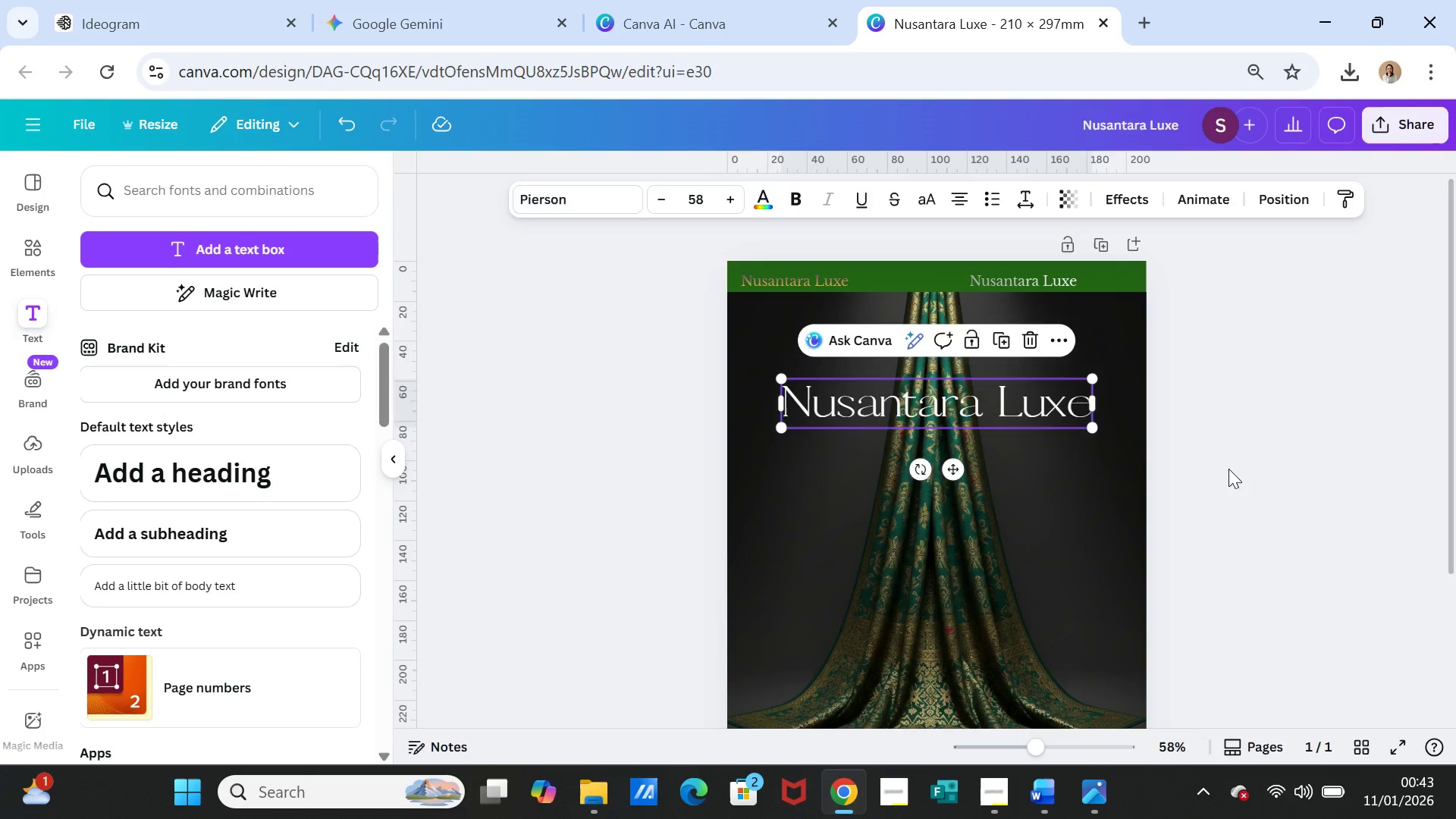 
left_click([1228, 469])
 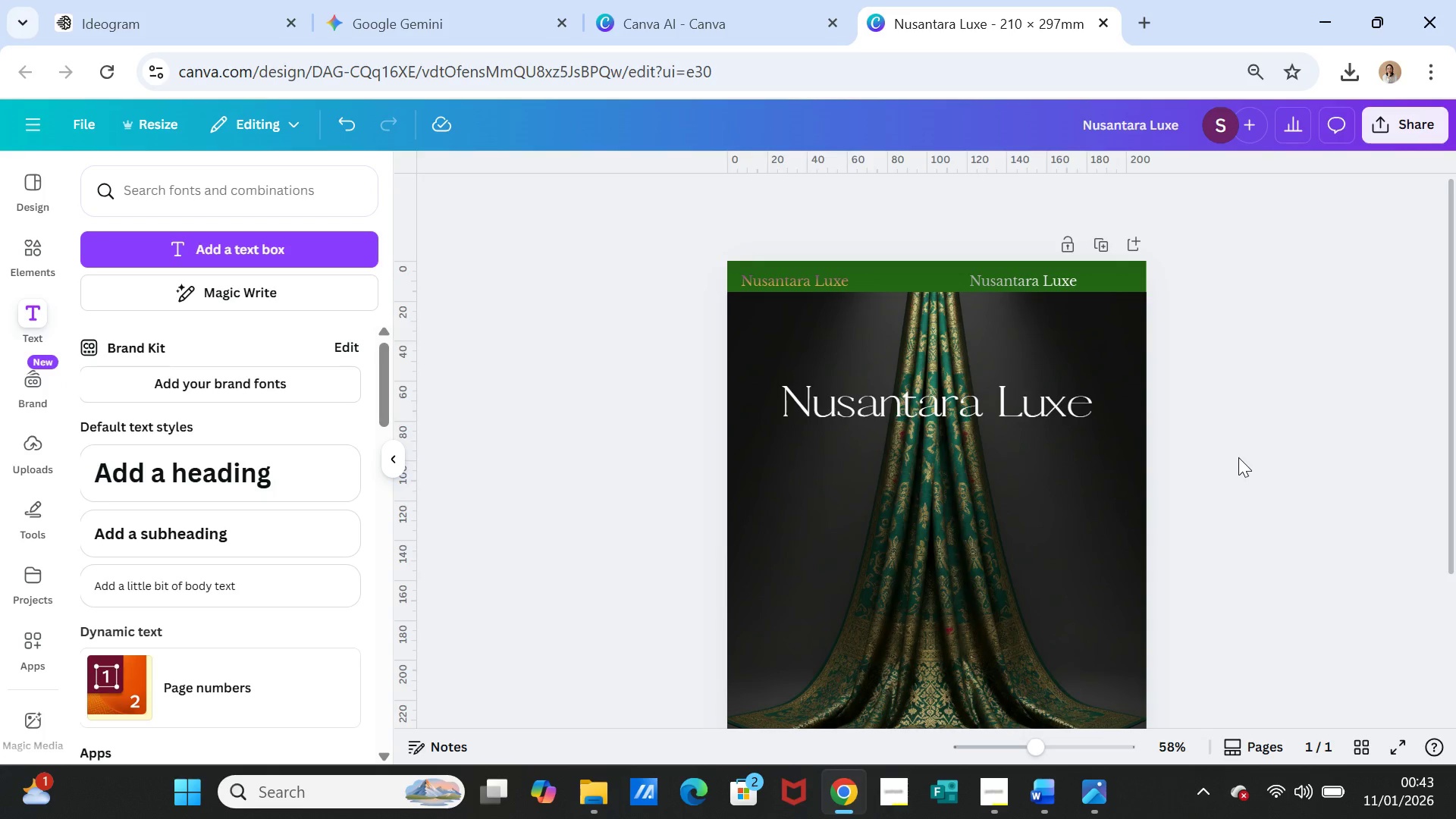 
scroll: coordinate [1239, 469], scroll_direction: down, amount: 1.0
 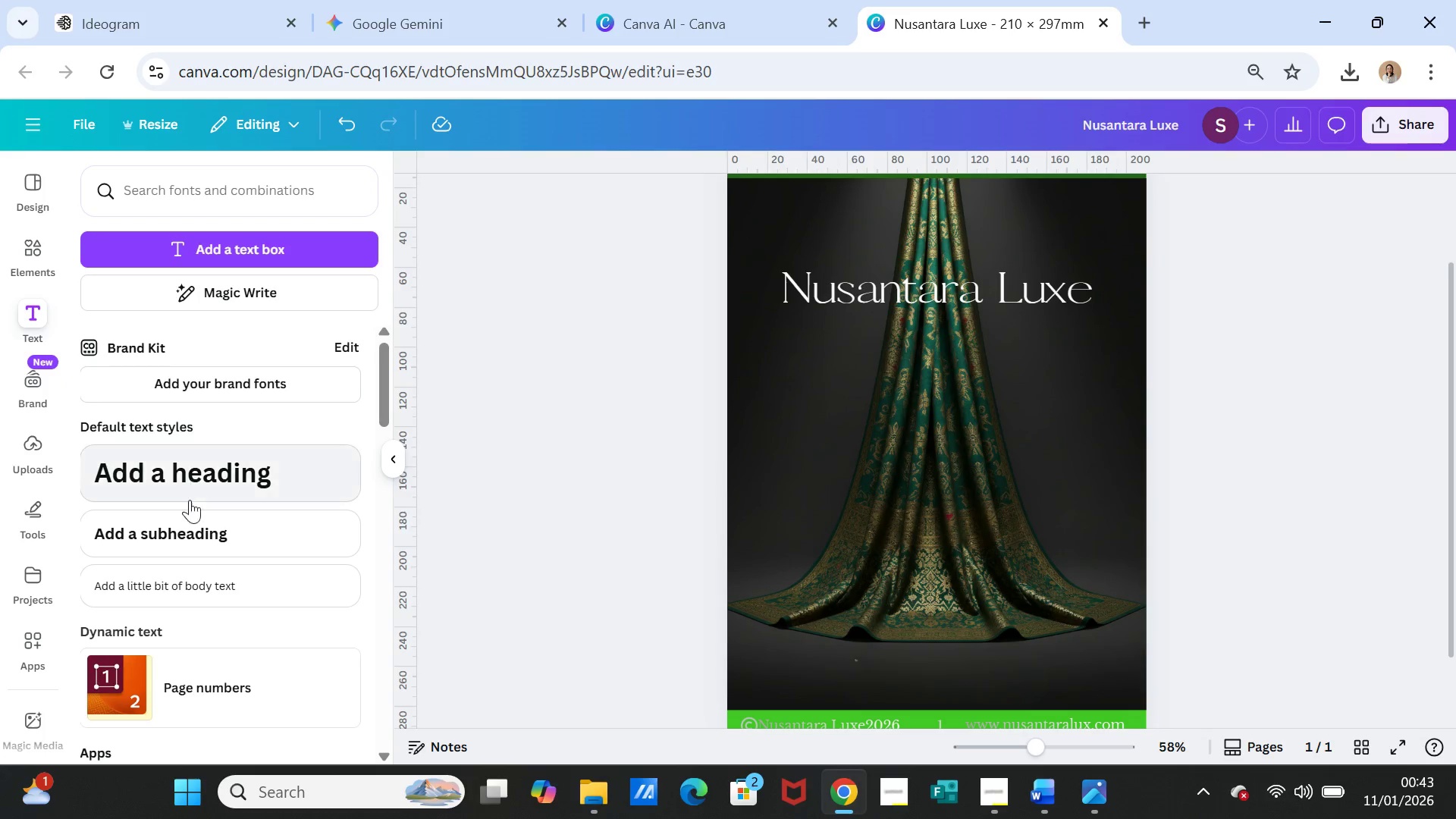 
left_click([193, 533])
 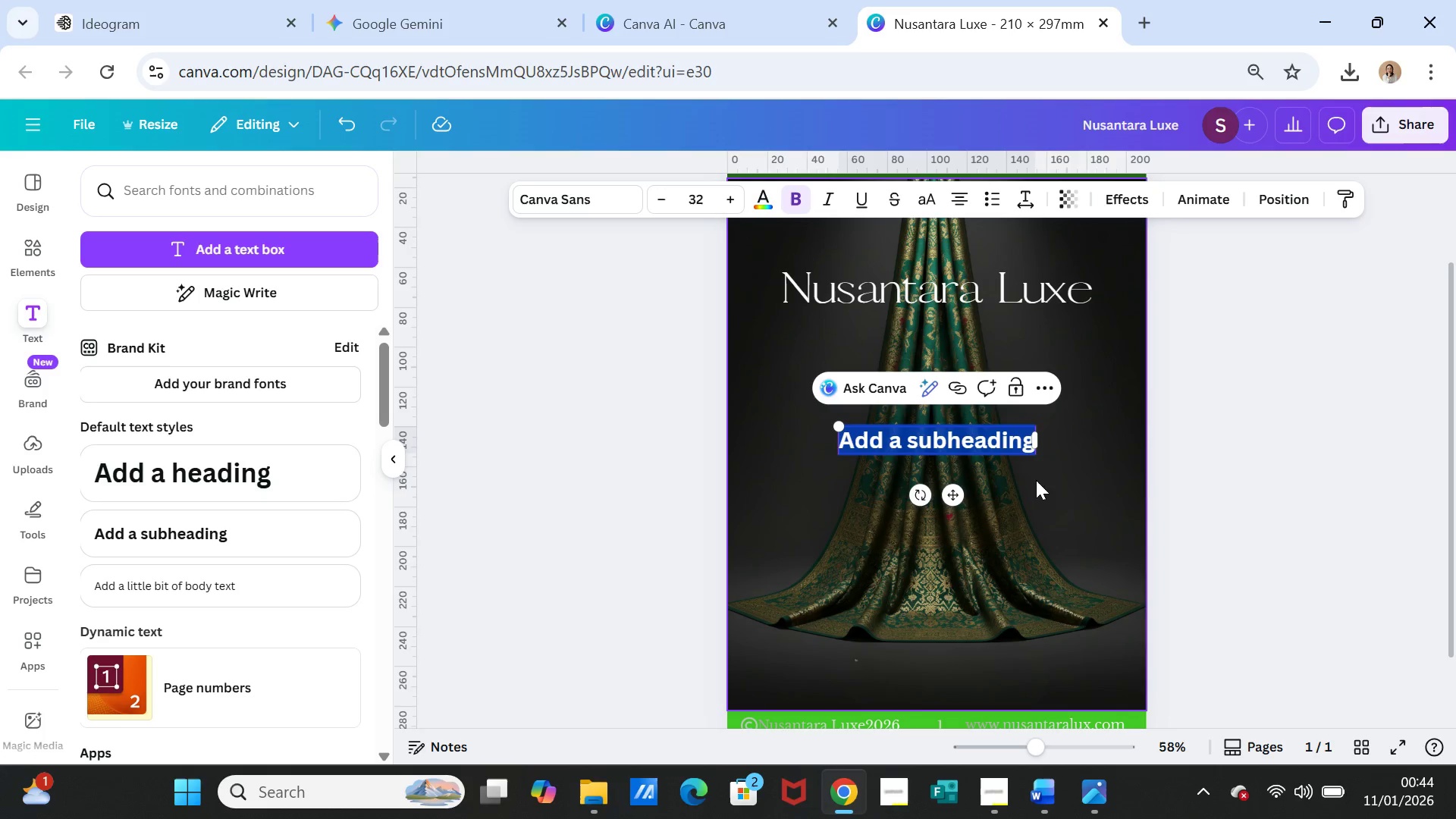 
left_click([1144, 478])
 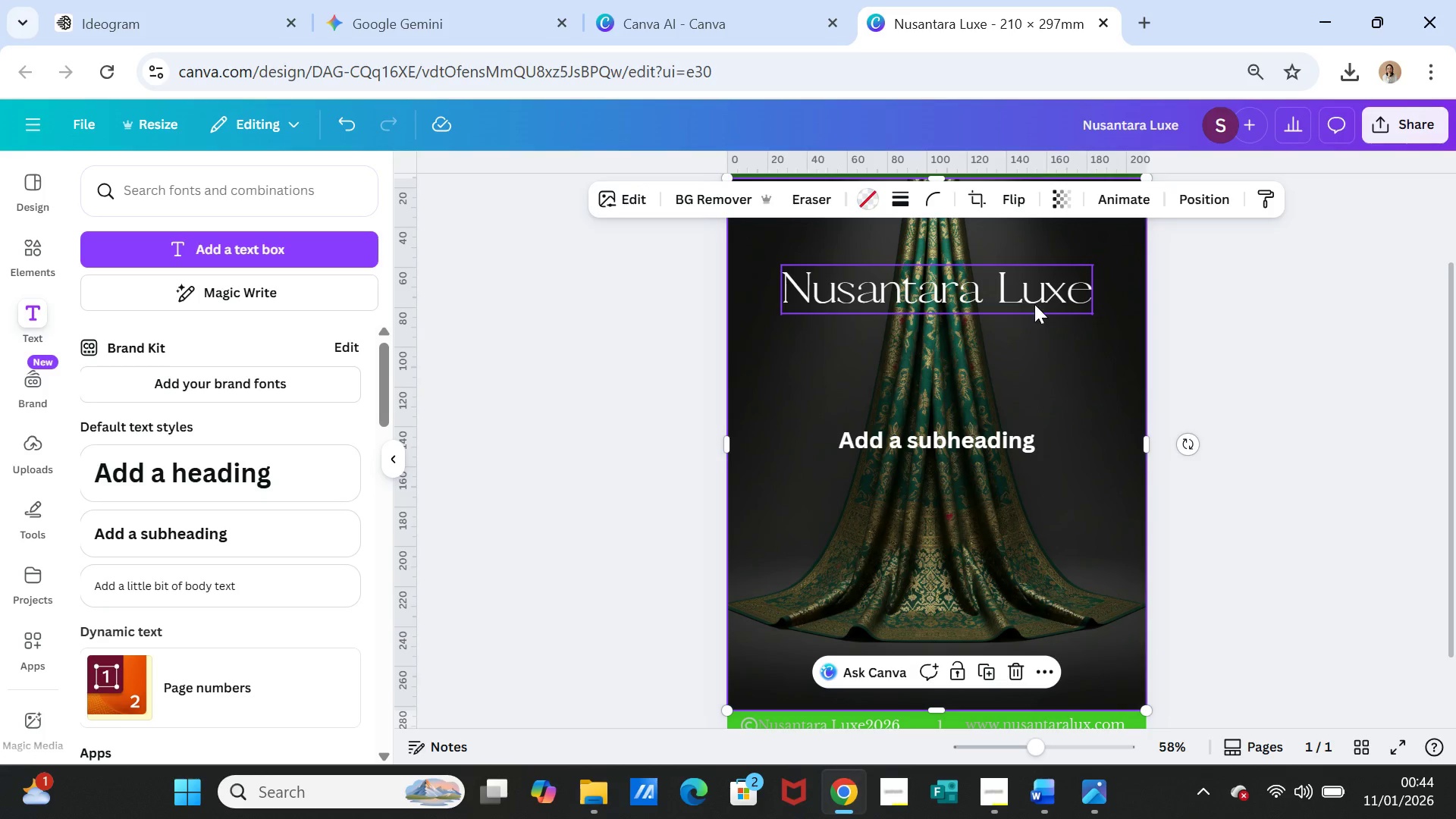 
scroll: coordinate [1362, 430], scroll_direction: up, amount: 1.0
 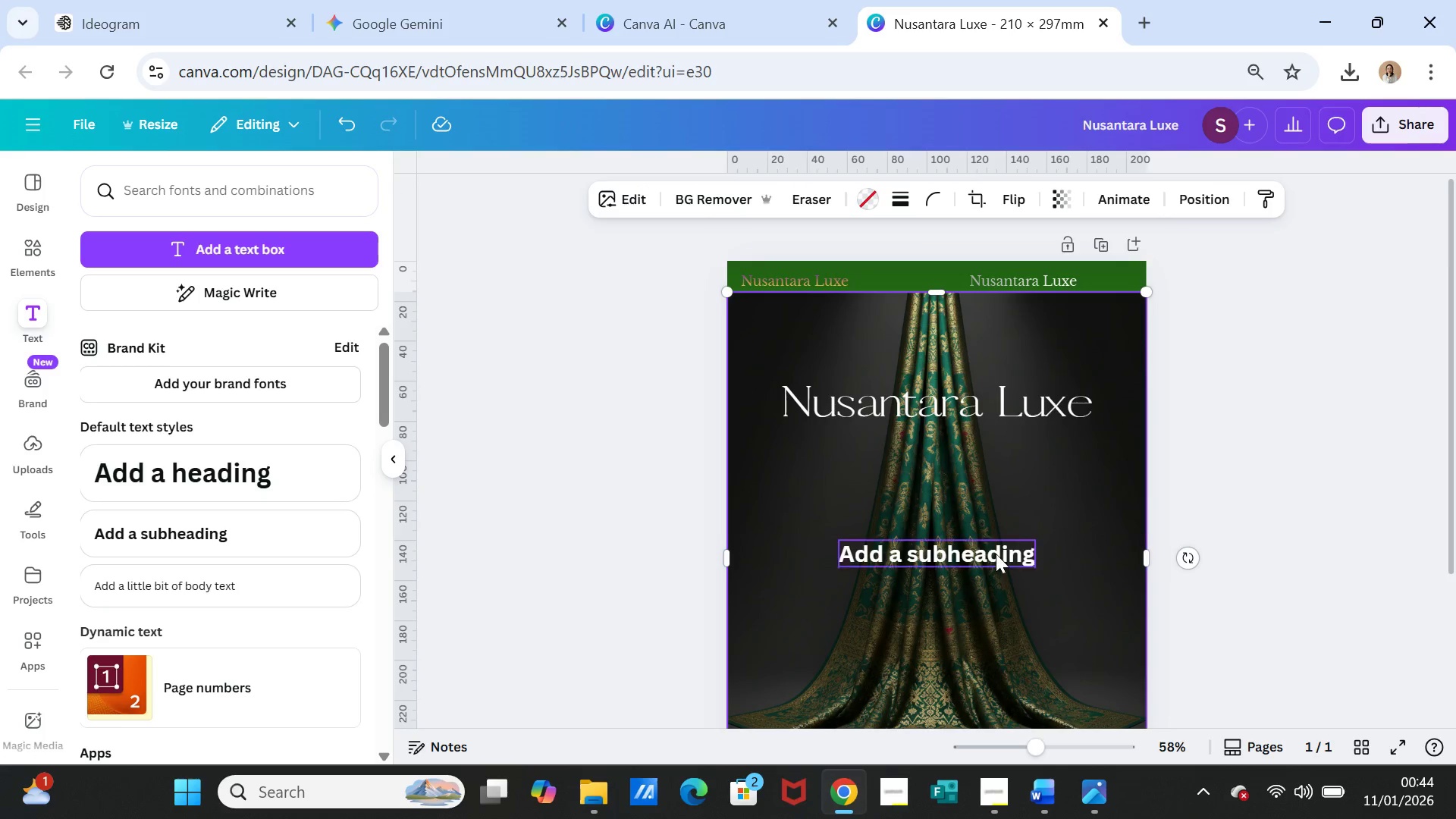 
scroll: coordinate [996, 554], scroll_direction: down, amount: 1.0
 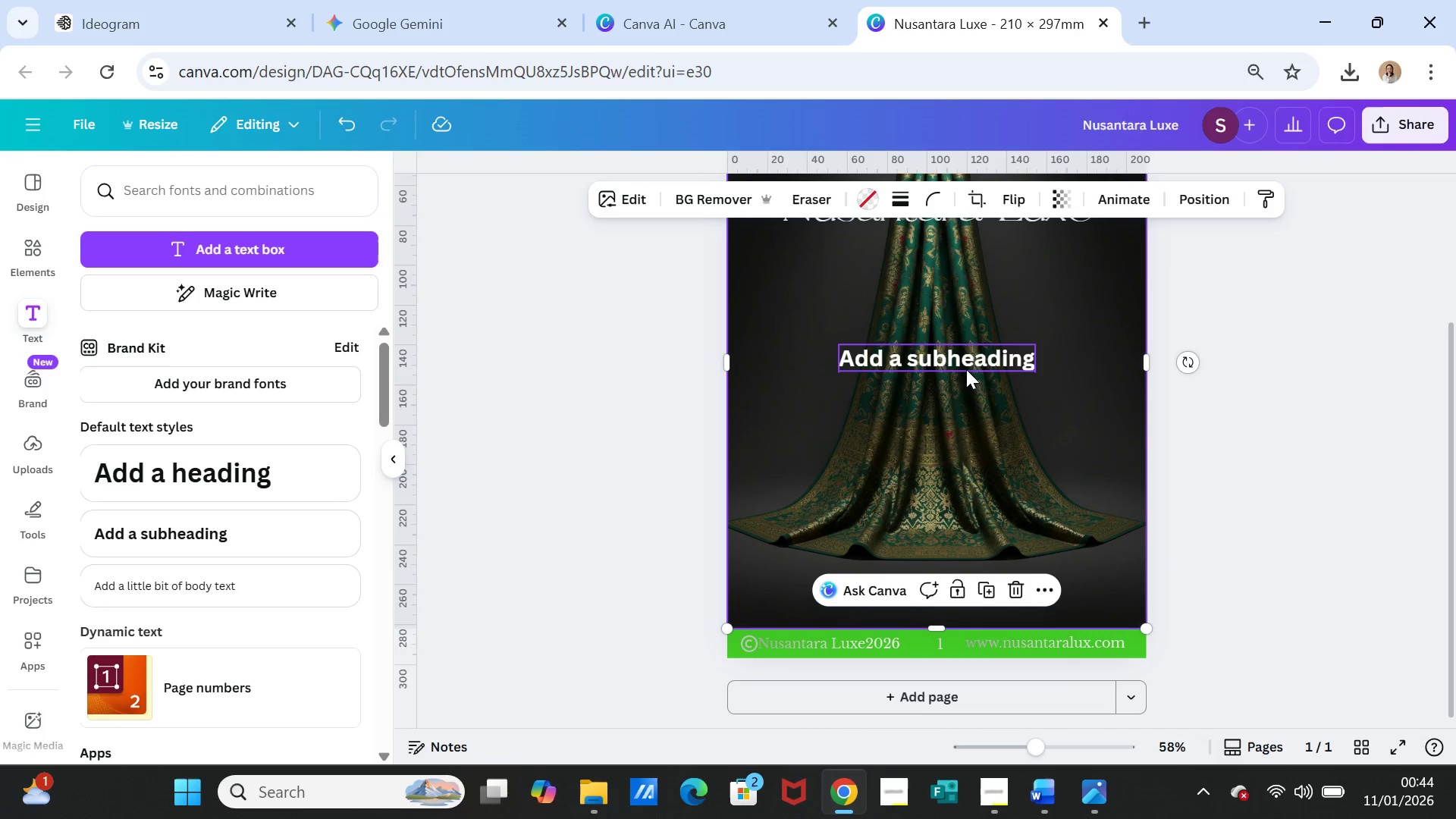 
left_click_drag(start_coordinate=[965, 363], to_coordinate=[965, 598])
 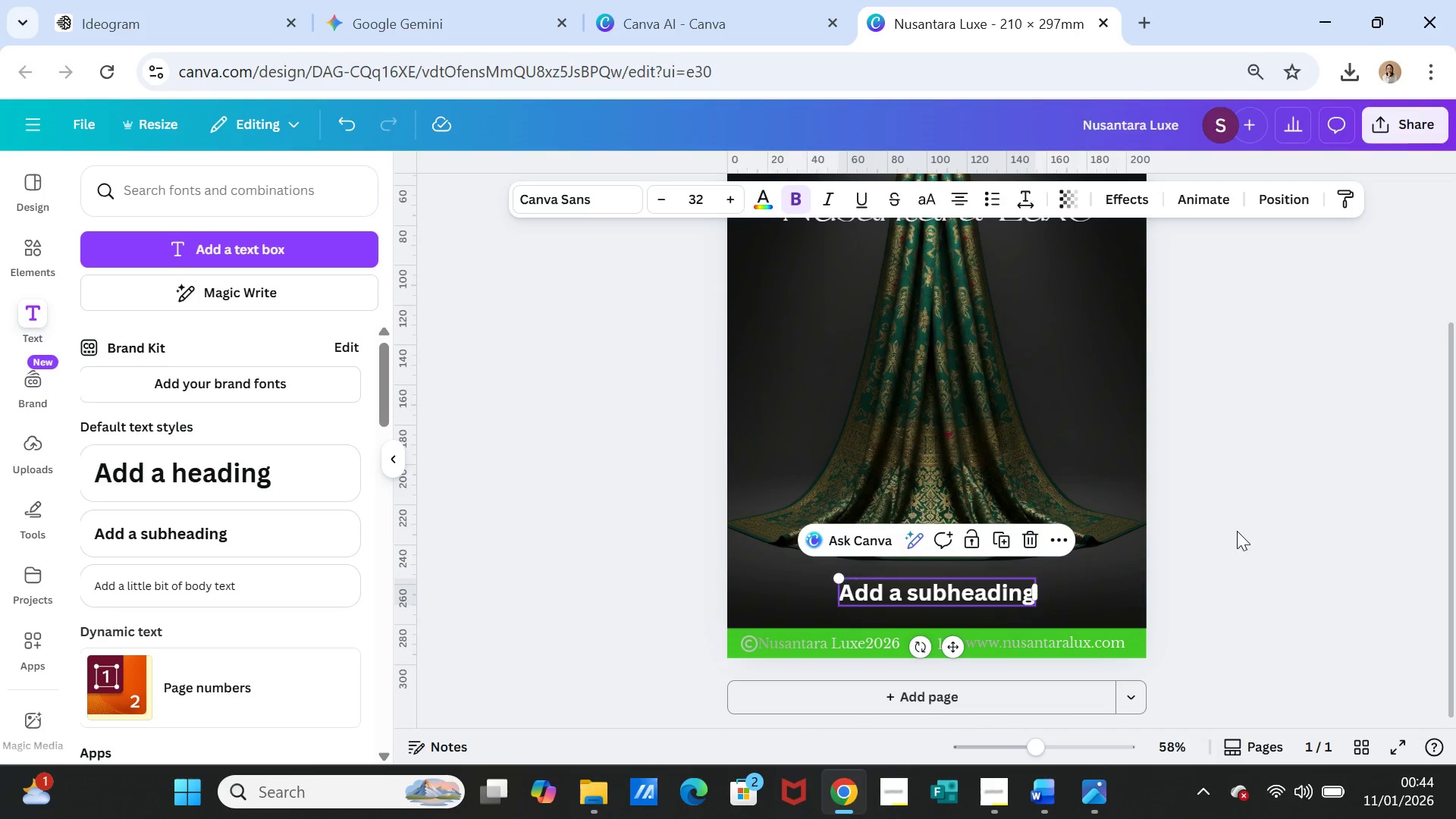 
left_click([1237, 531])
 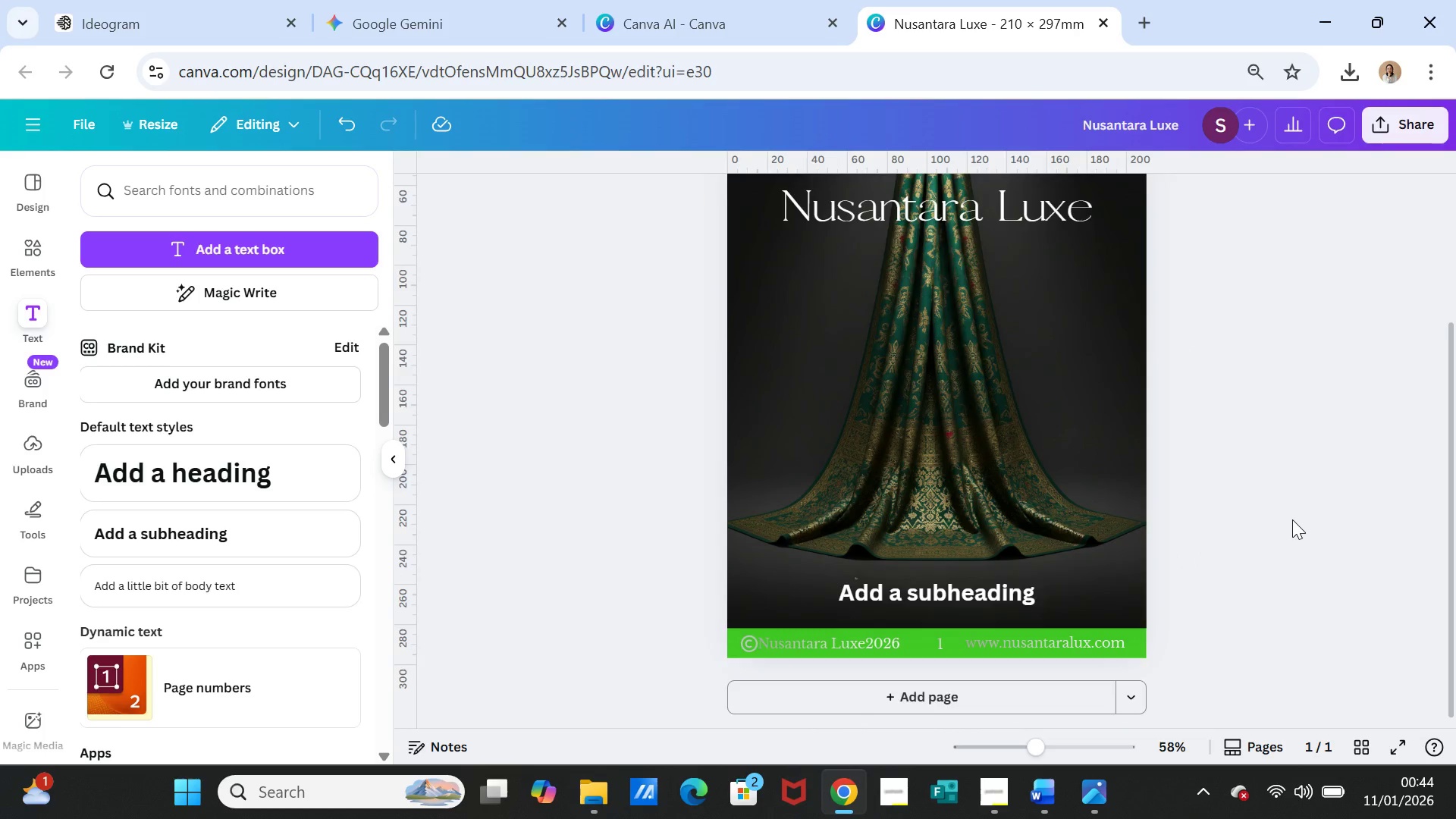 
scroll: coordinate [1292, 519], scroll_direction: up, amount: 1.0
 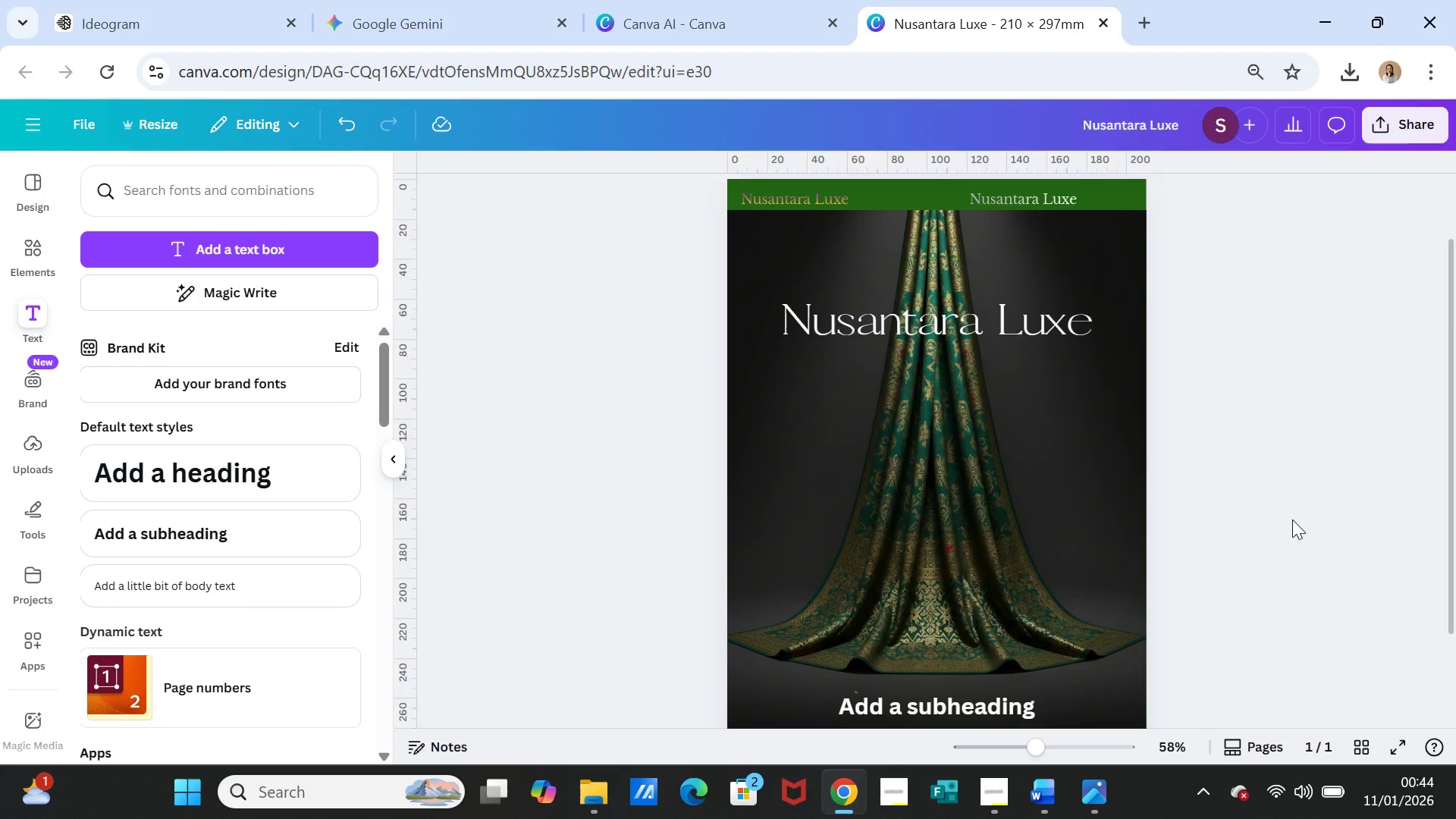 
scroll: coordinate [1292, 519], scroll_direction: down, amount: 1.0
 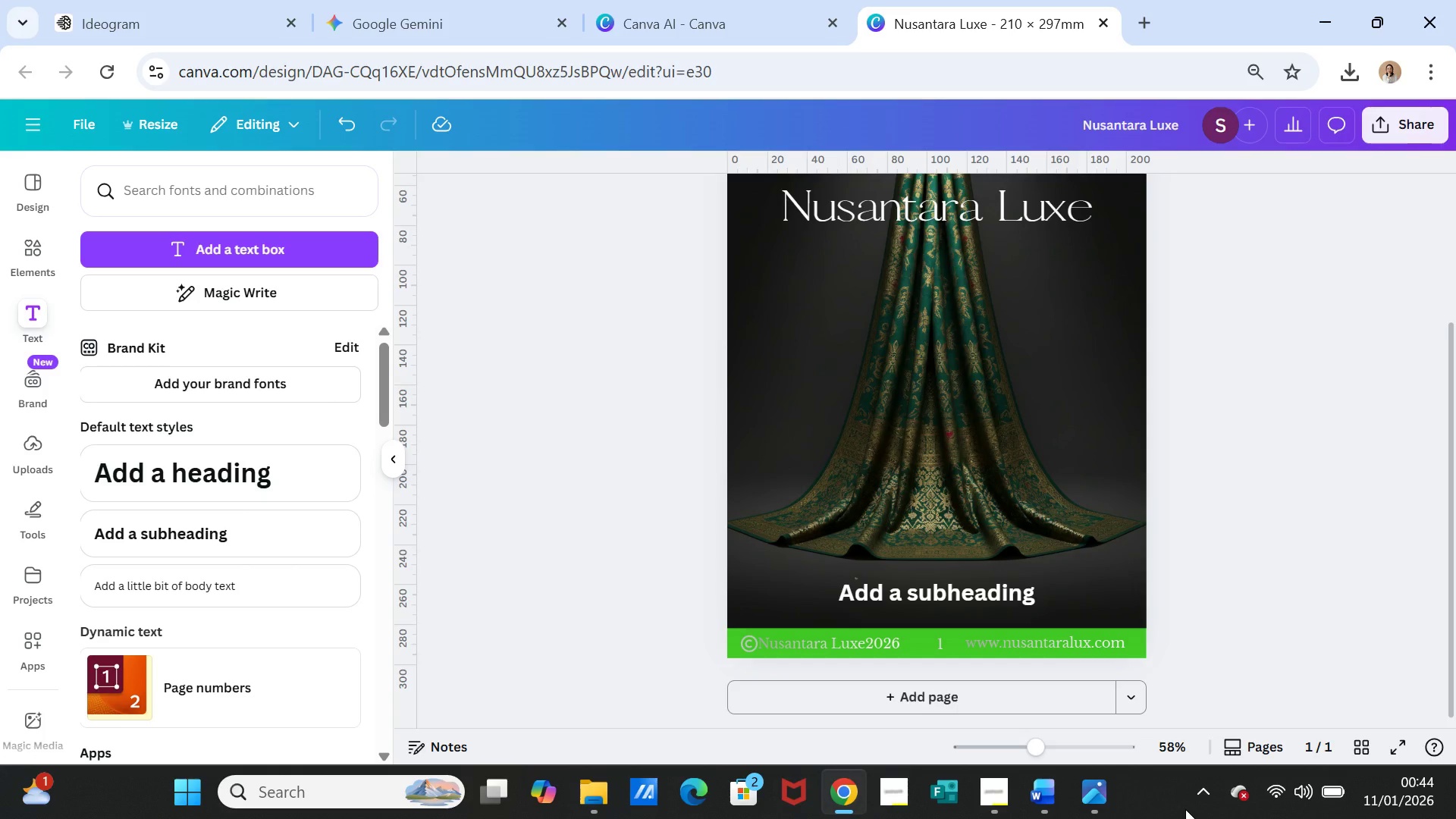 
scroll: coordinate [1233, 668], scroll_direction: up, amount: 2.0
 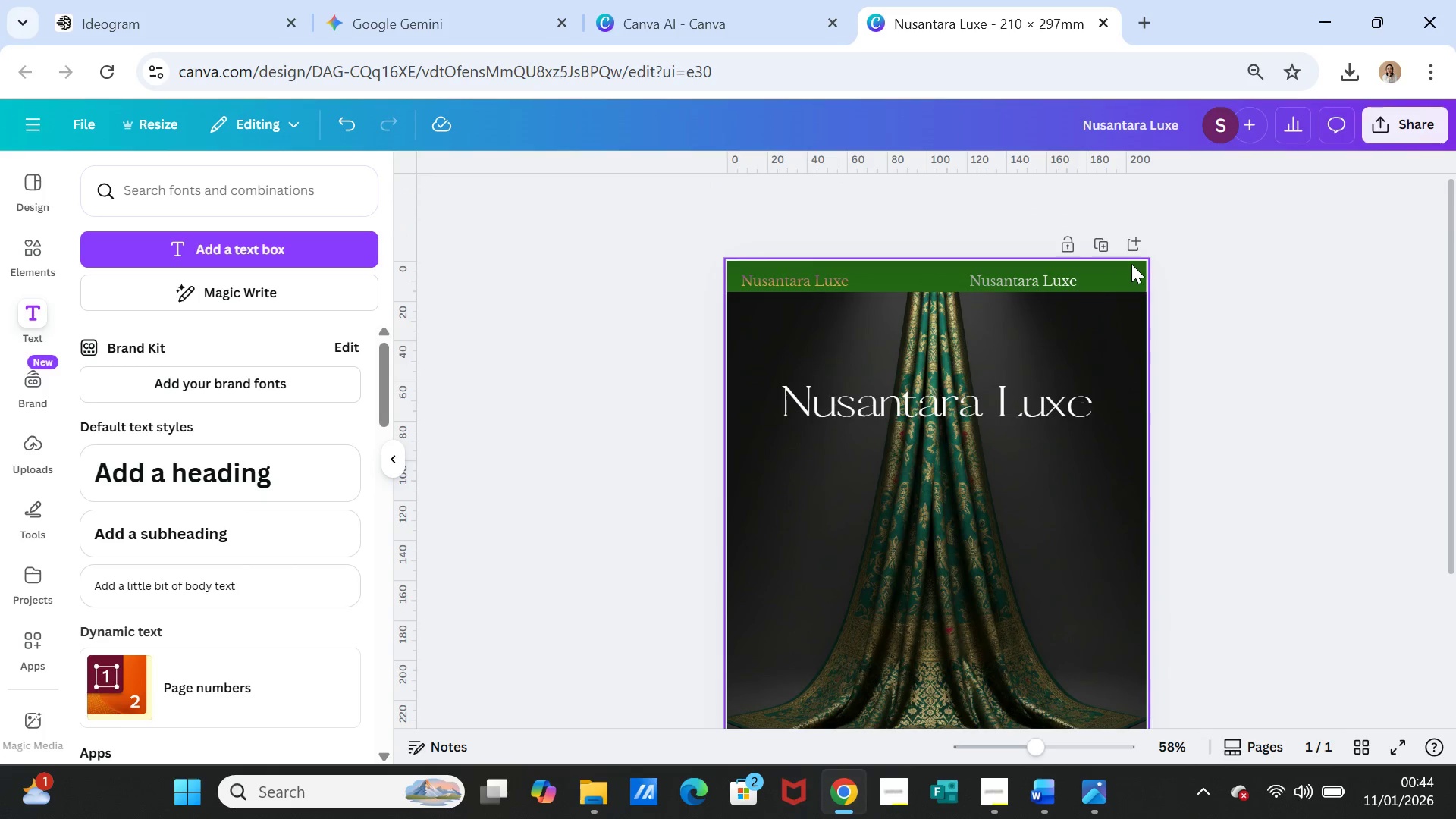 
left_click([1131, 264])
 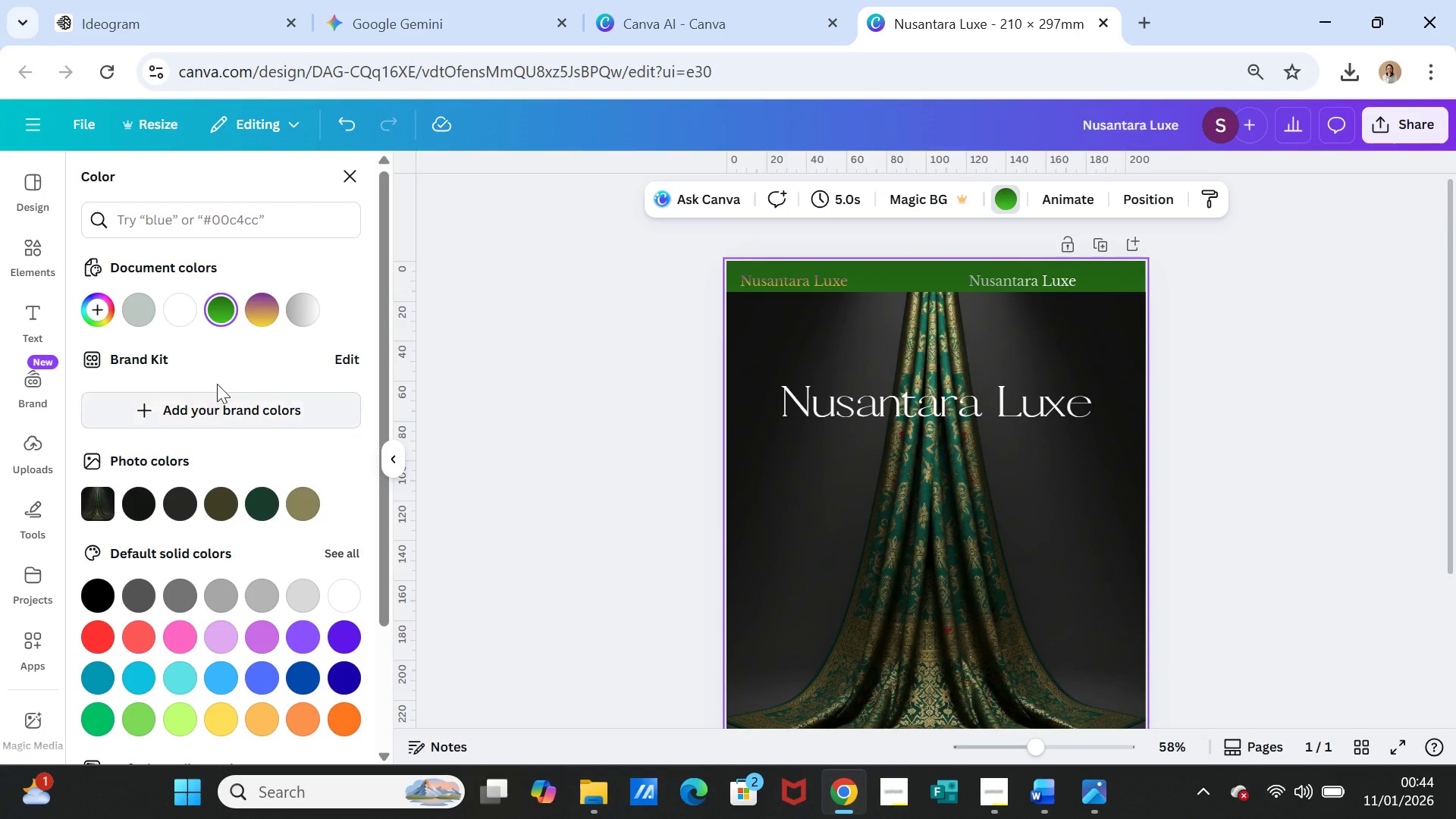 
wait(8.24)
 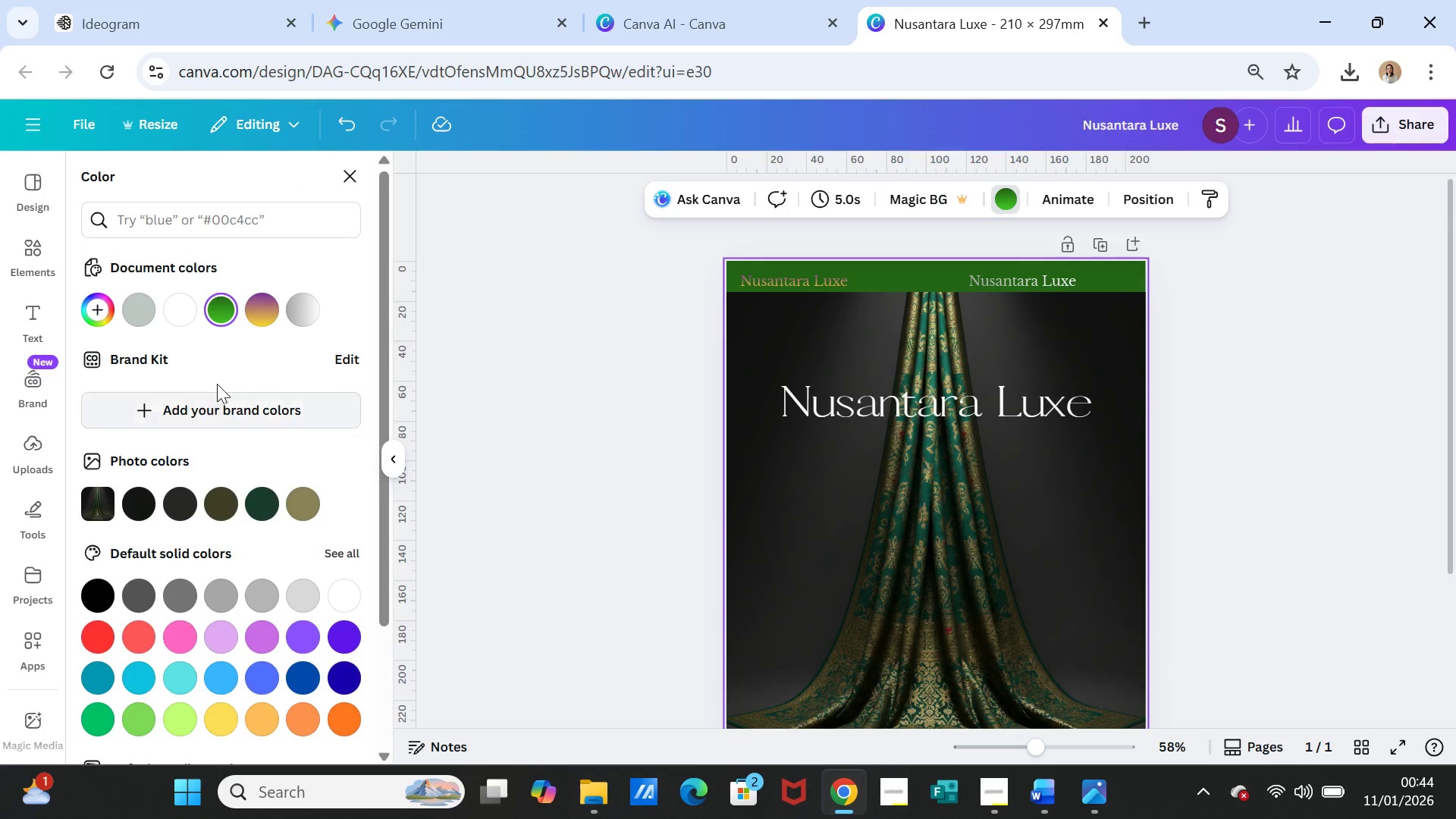 
scroll: coordinate [288, 469], scroll_direction: down, amount: 4.0
 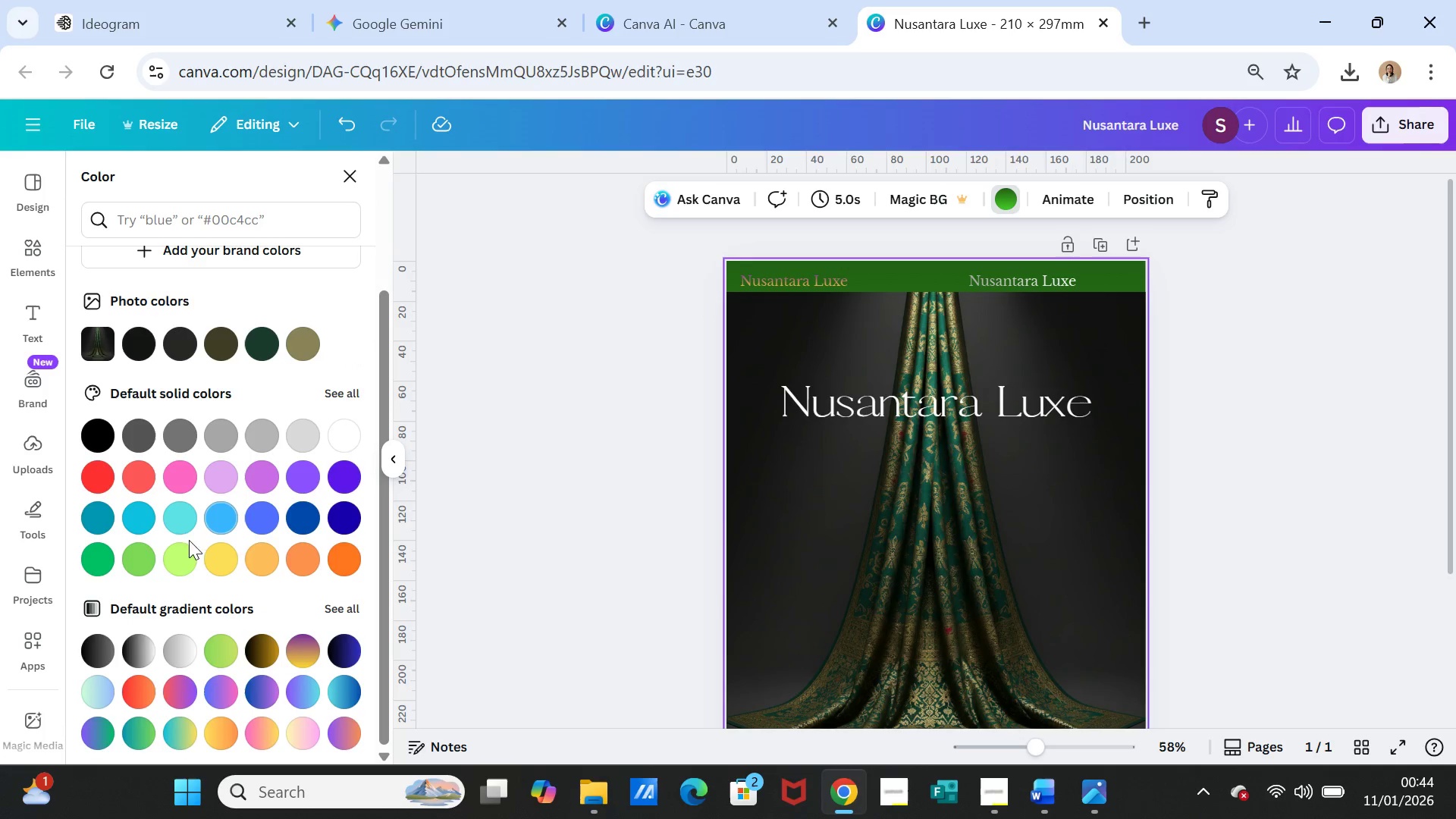 
left_click([150, 560])
 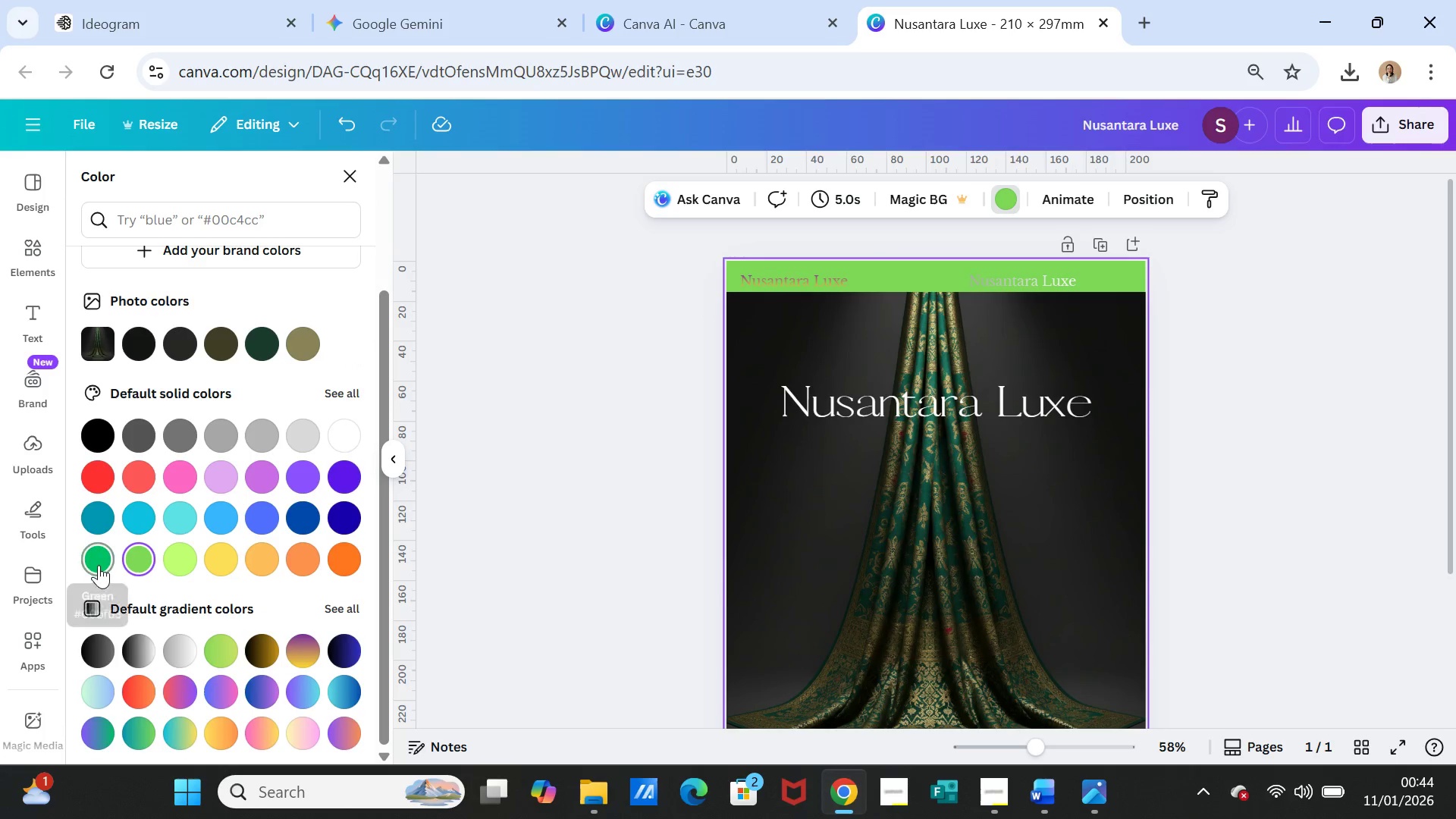 
left_click([99, 565])
 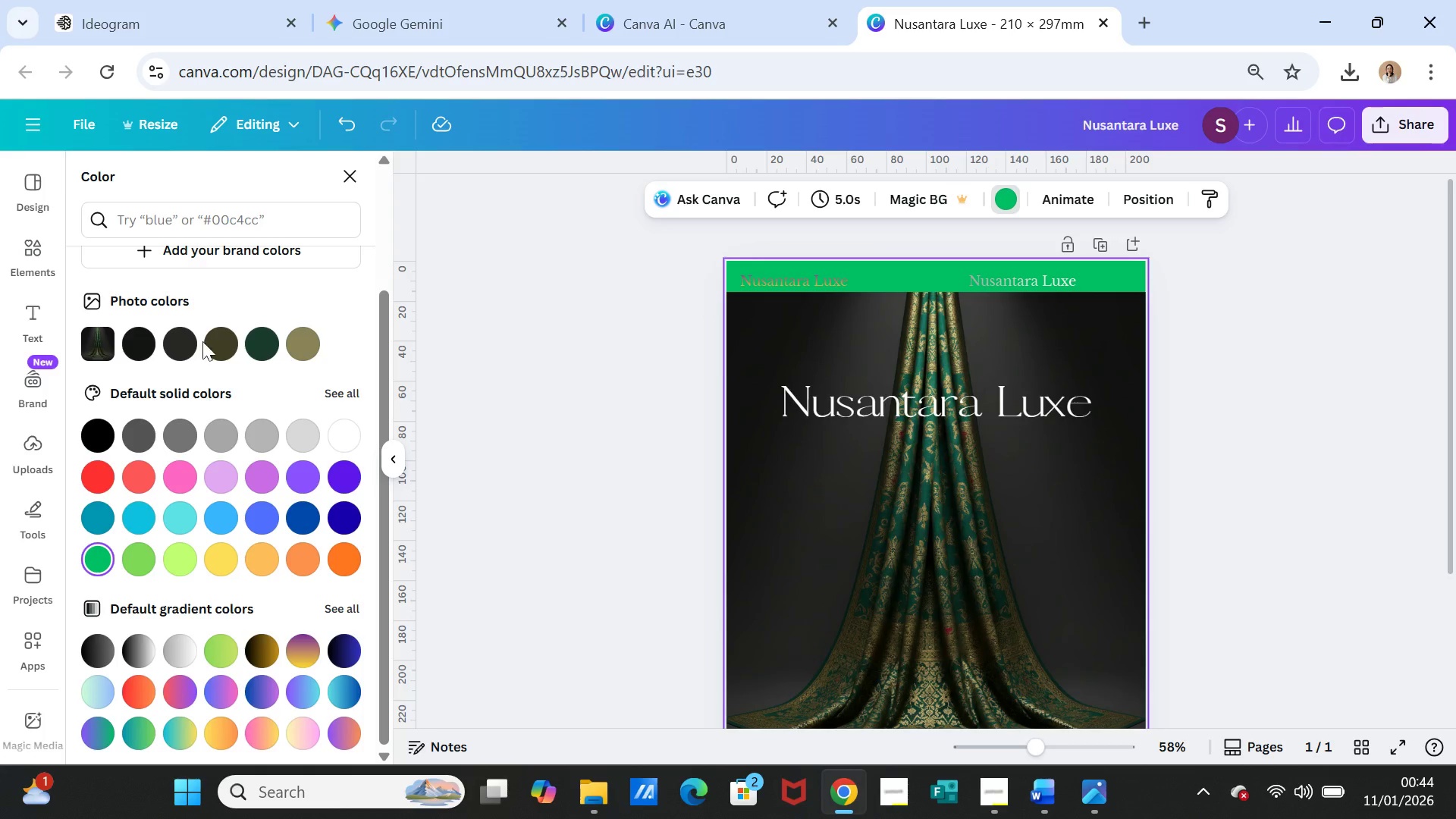 
scroll: coordinate [177, 246], scroll_direction: up, amount: 4.0
 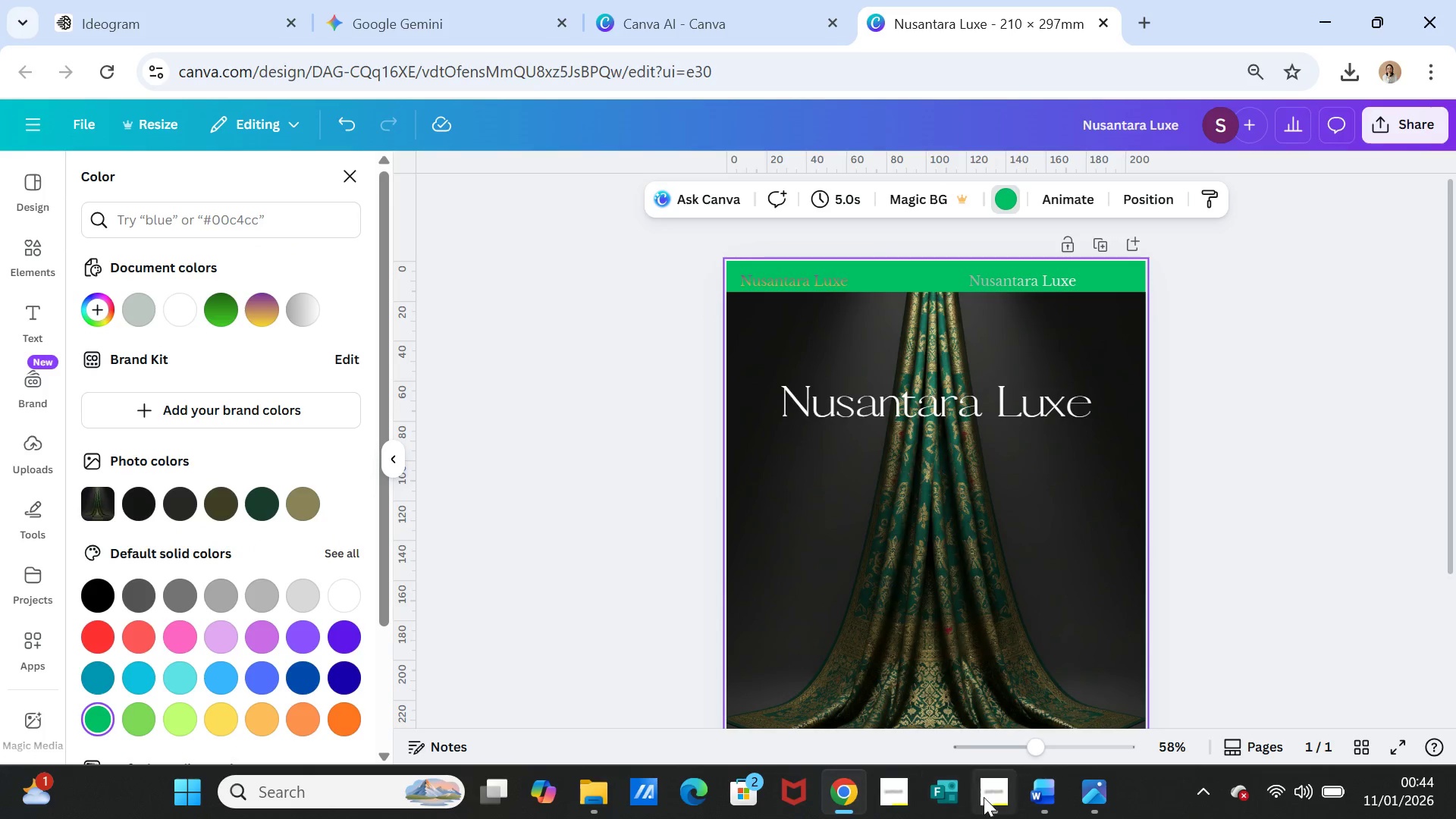 
left_click([991, 796])